 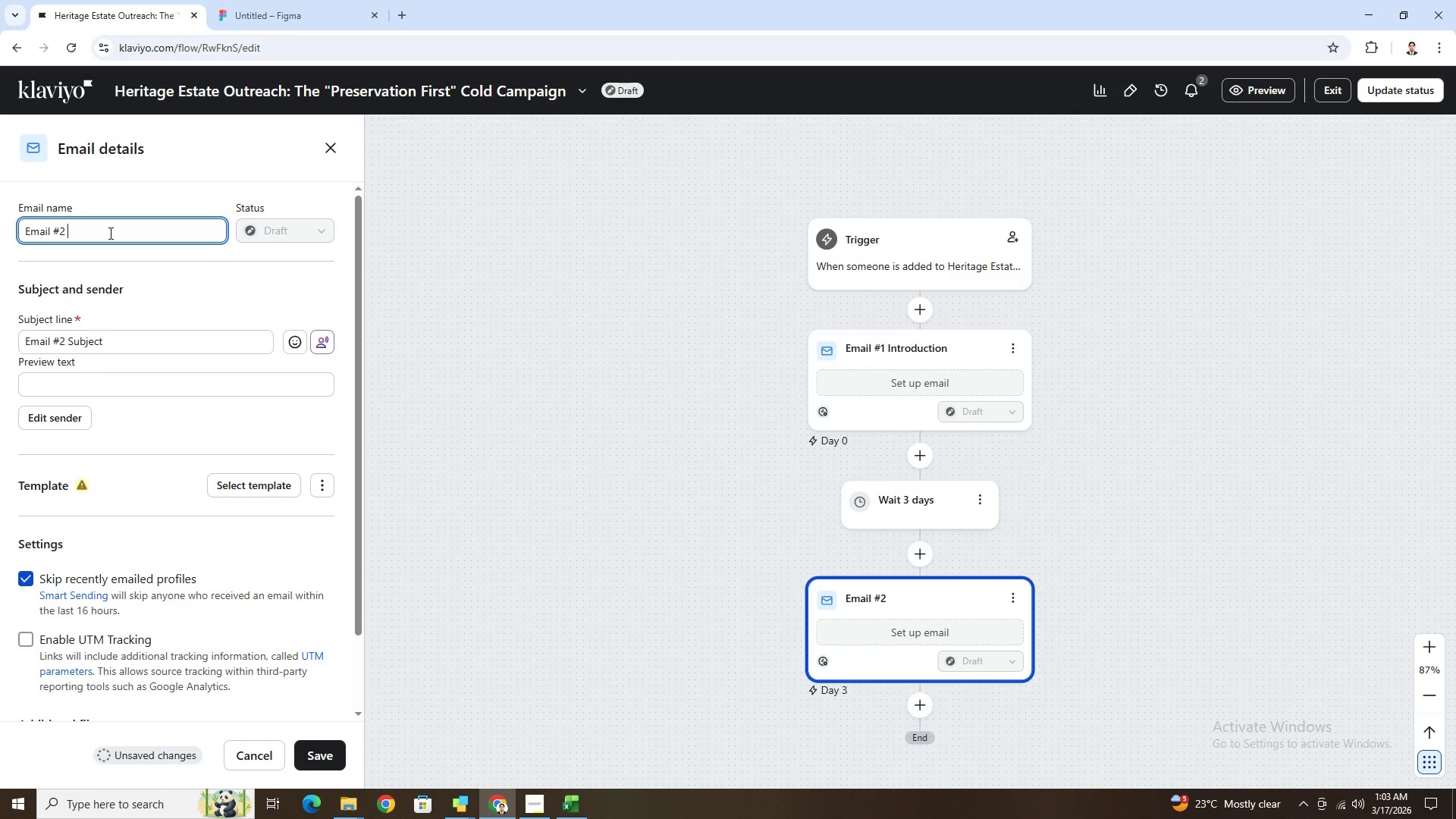 
type(Educational B)
key(Backspace)
type(Value)
 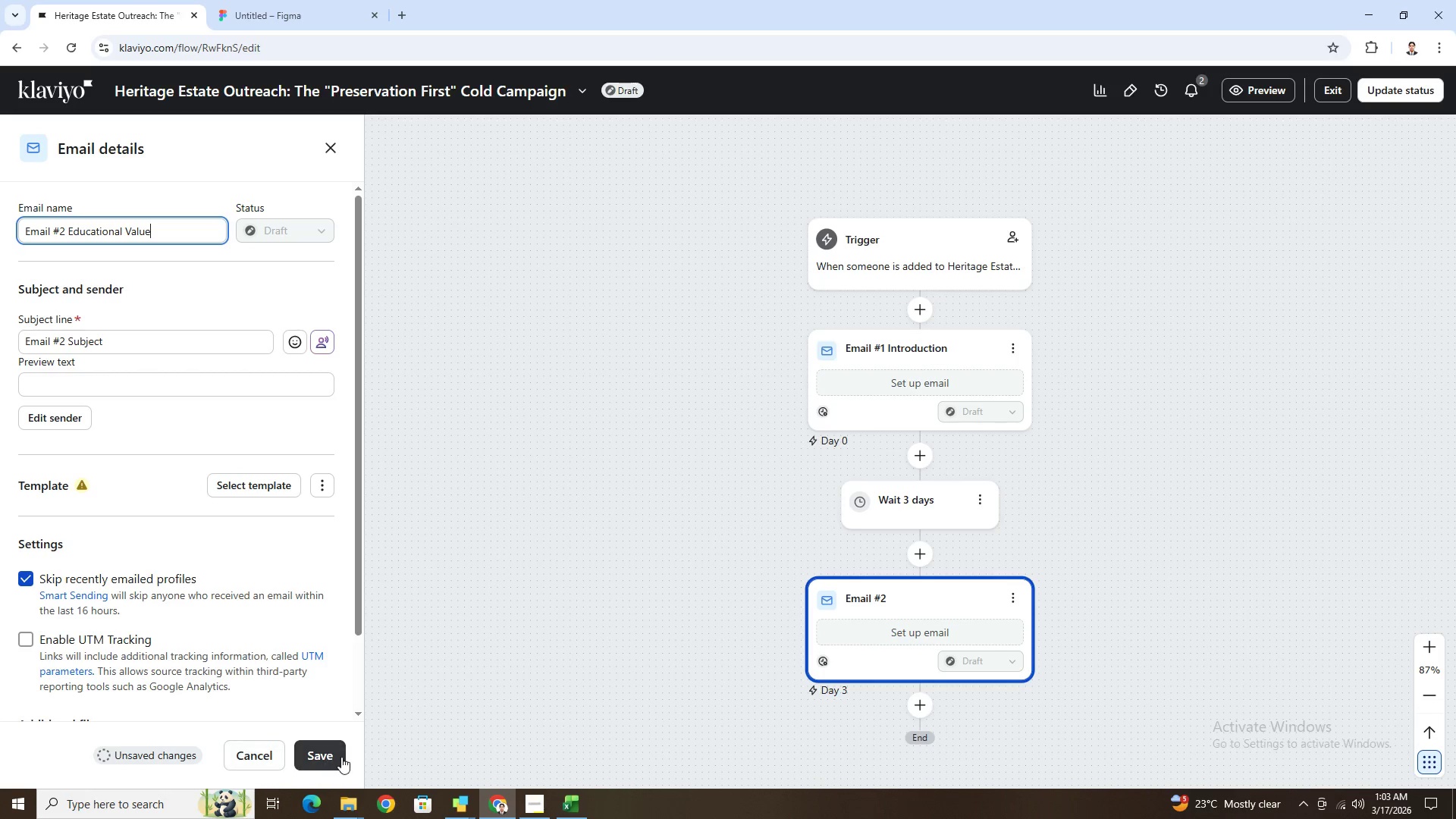 
left_click([339, 754])
 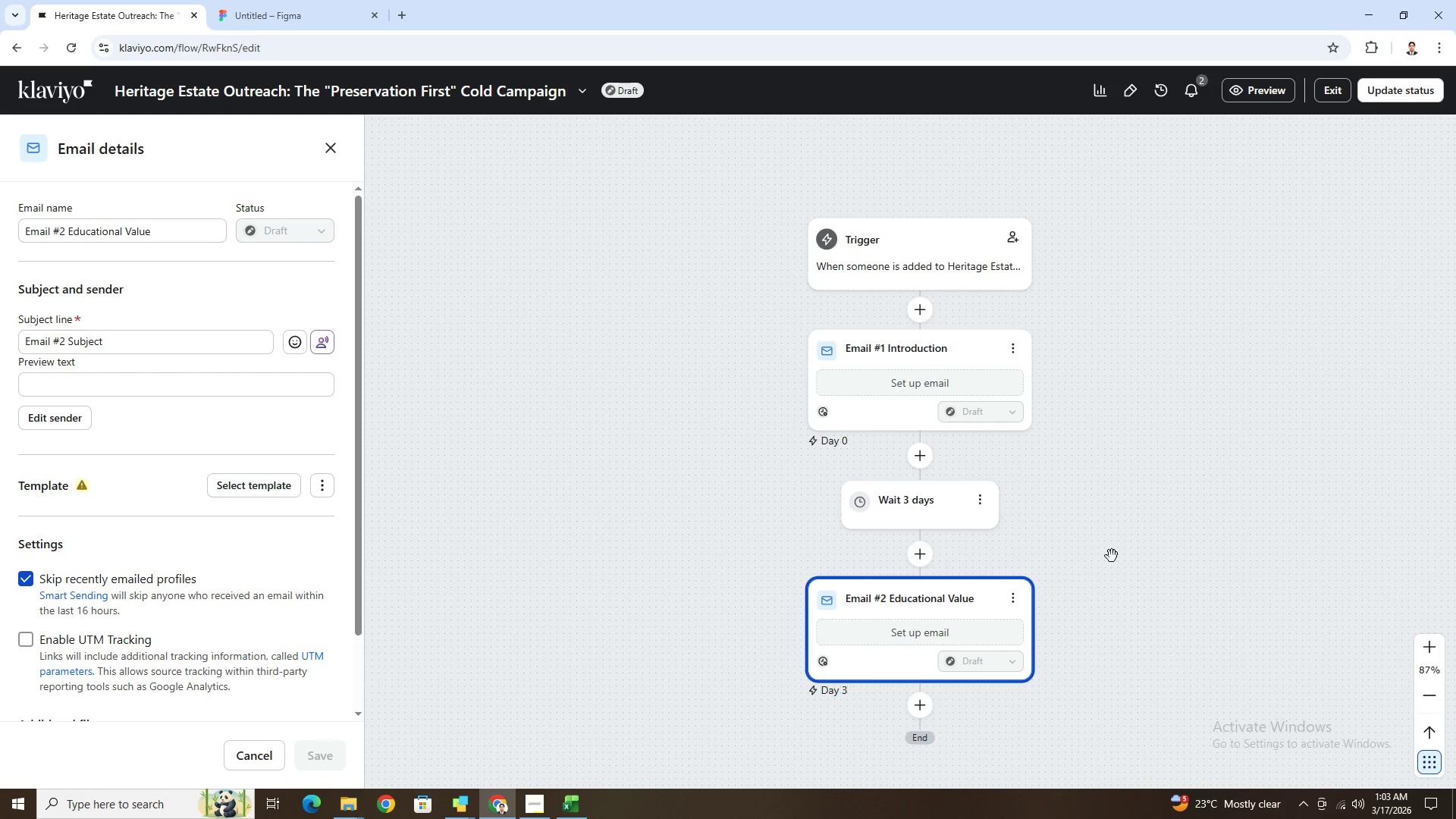 
scroll: coordinate [1132, 547], scroll_direction: down, amount: 1.0
 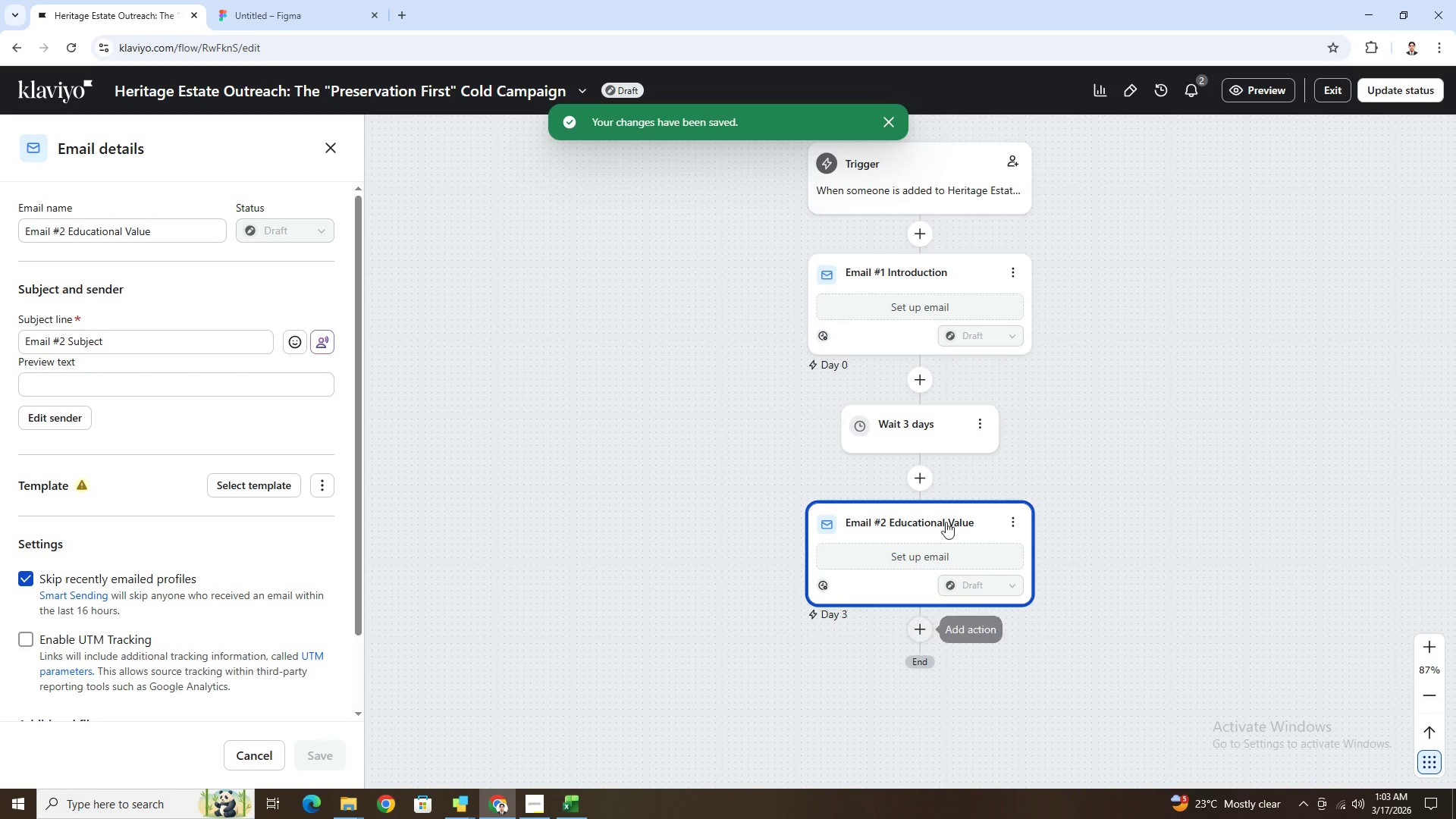 
left_click([983, 425])
 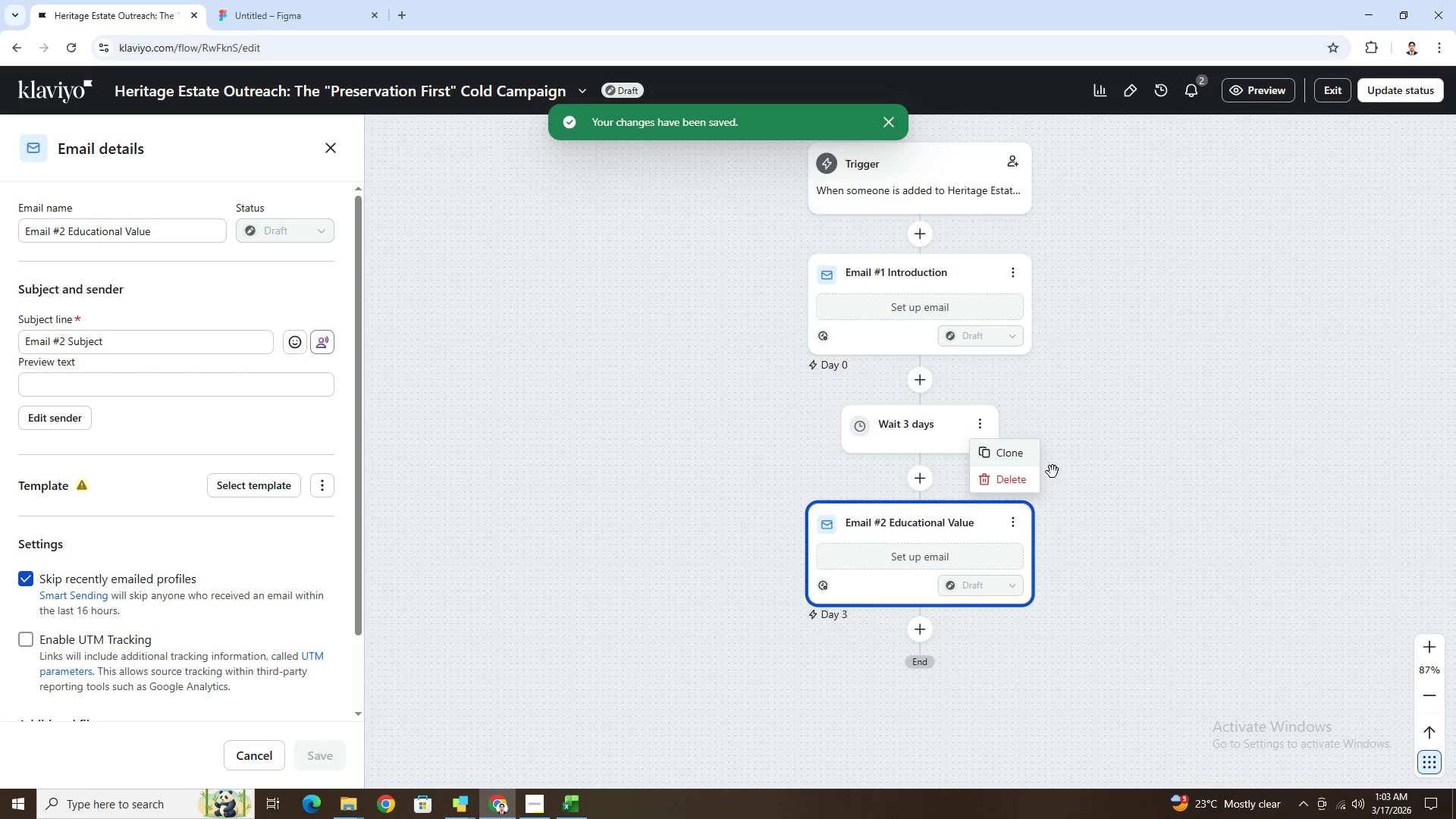 
left_click([1025, 463])
 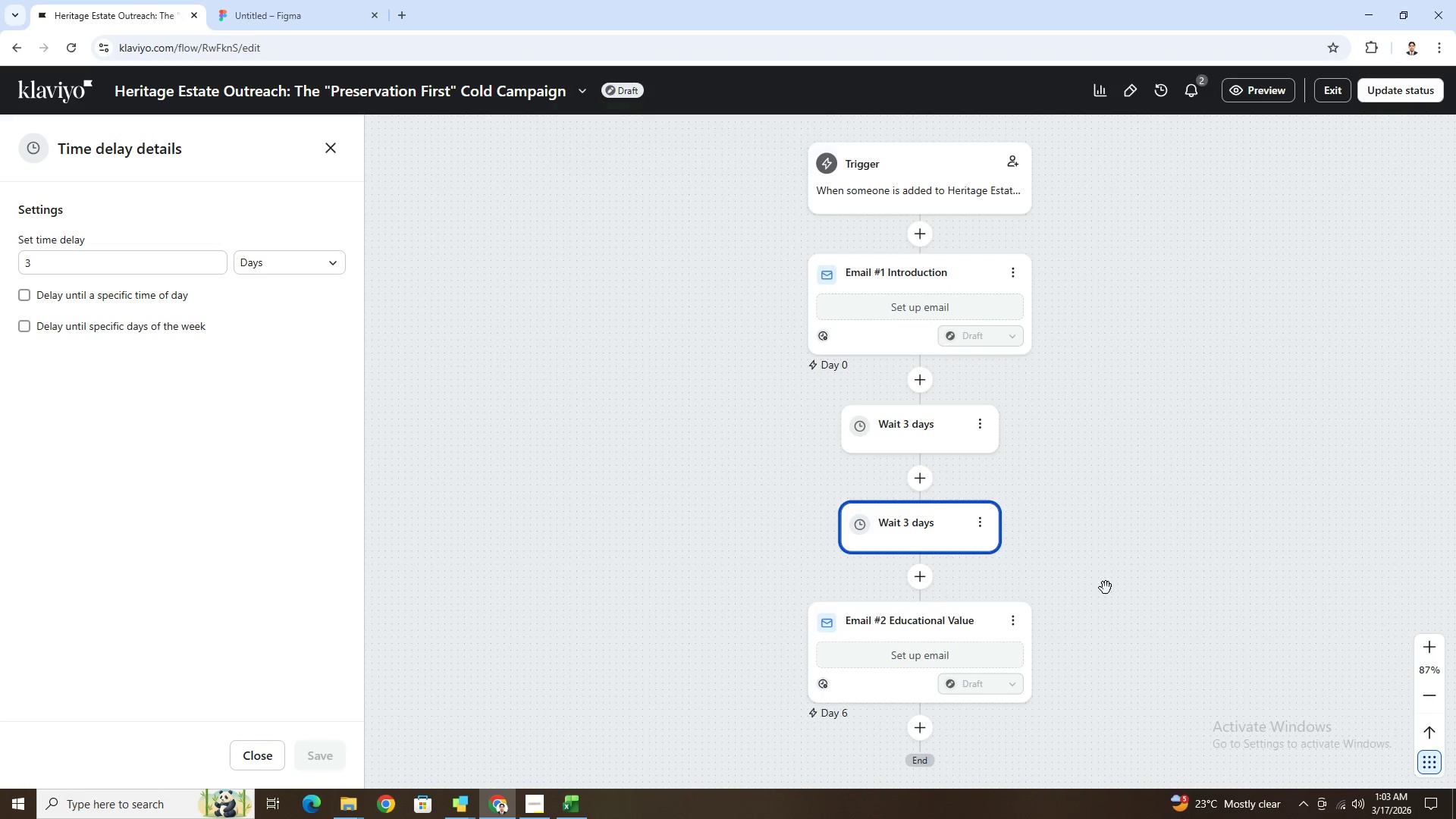 
scroll: coordinate [1106, 588], scroll_direction: down, amount: 2.0
 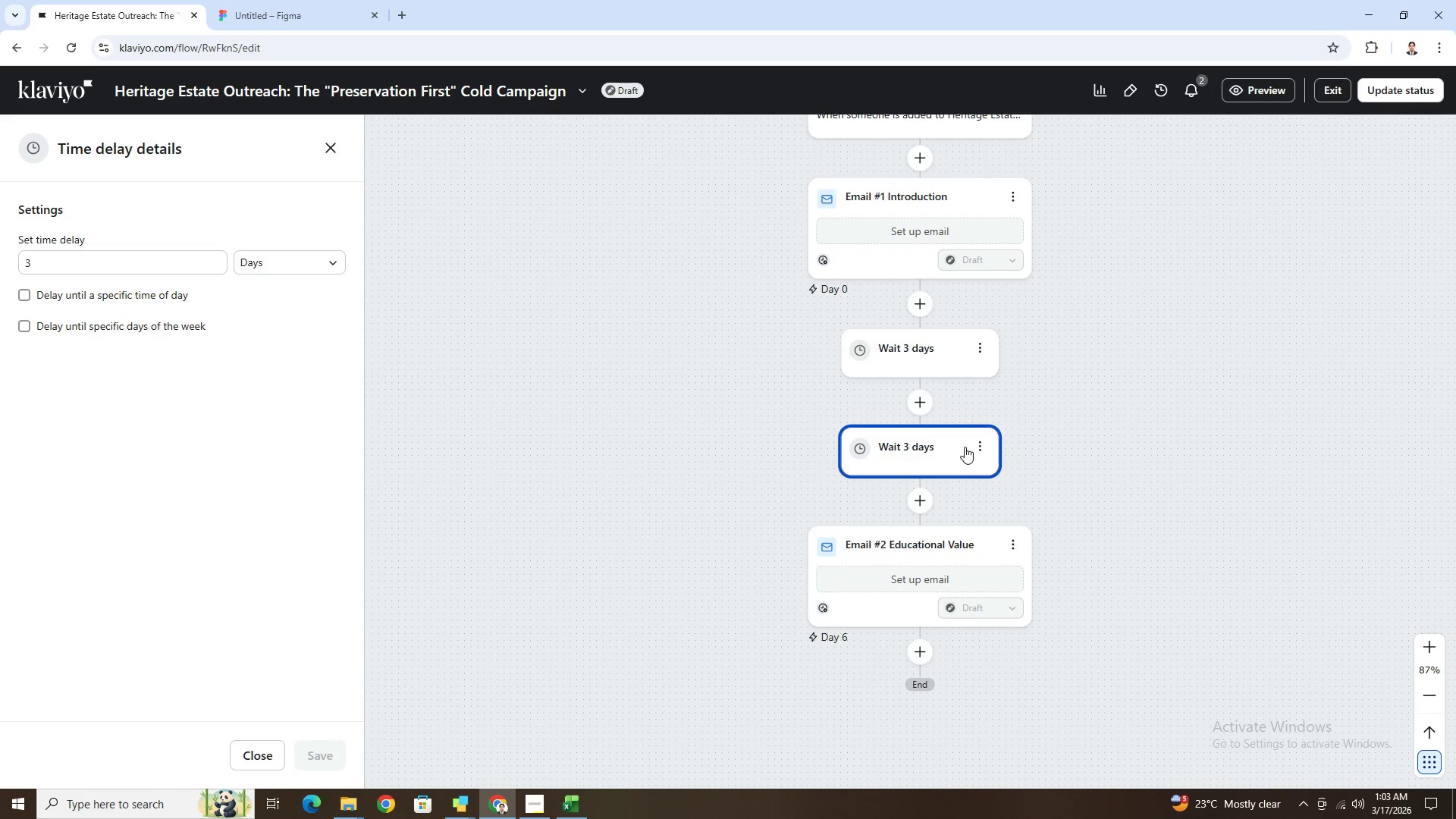 
left_click_drag(start_coordinate=[965, 447], to_coordinate=[986, 674])
 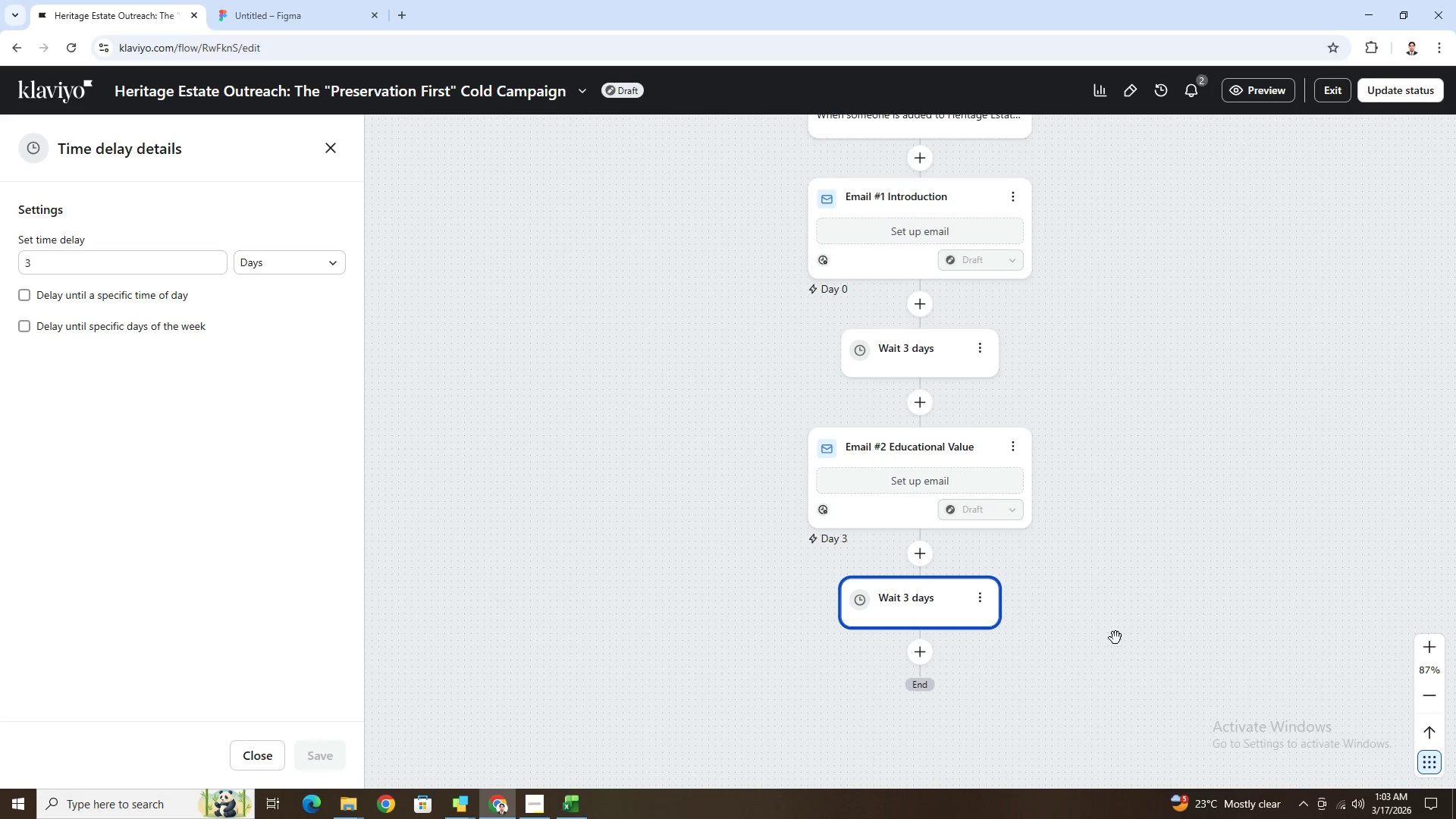 
scroll: coordinate [1131, 608], scroll_direction: down, amount: 2.0
 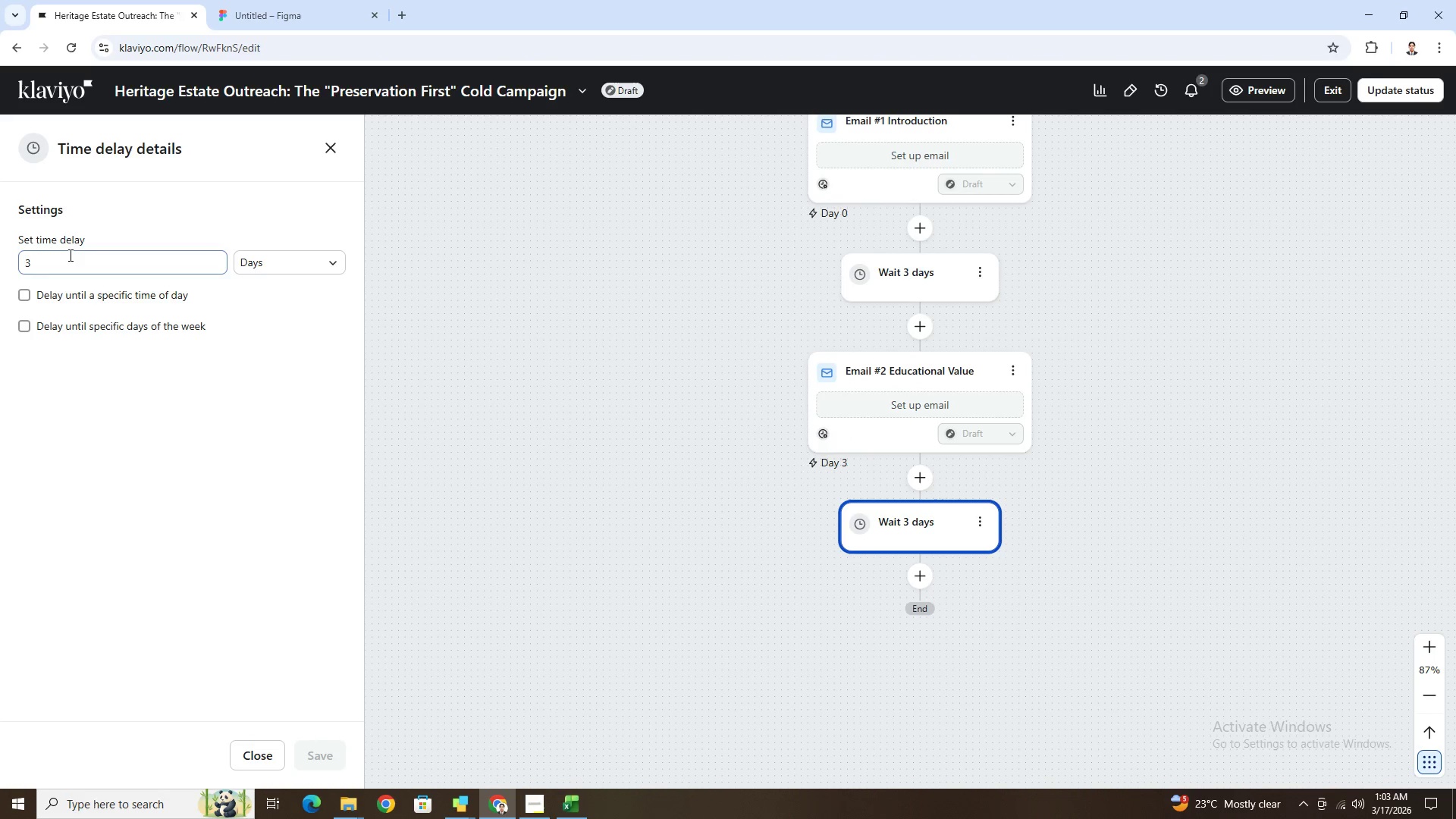 
left_click([70, 257])
 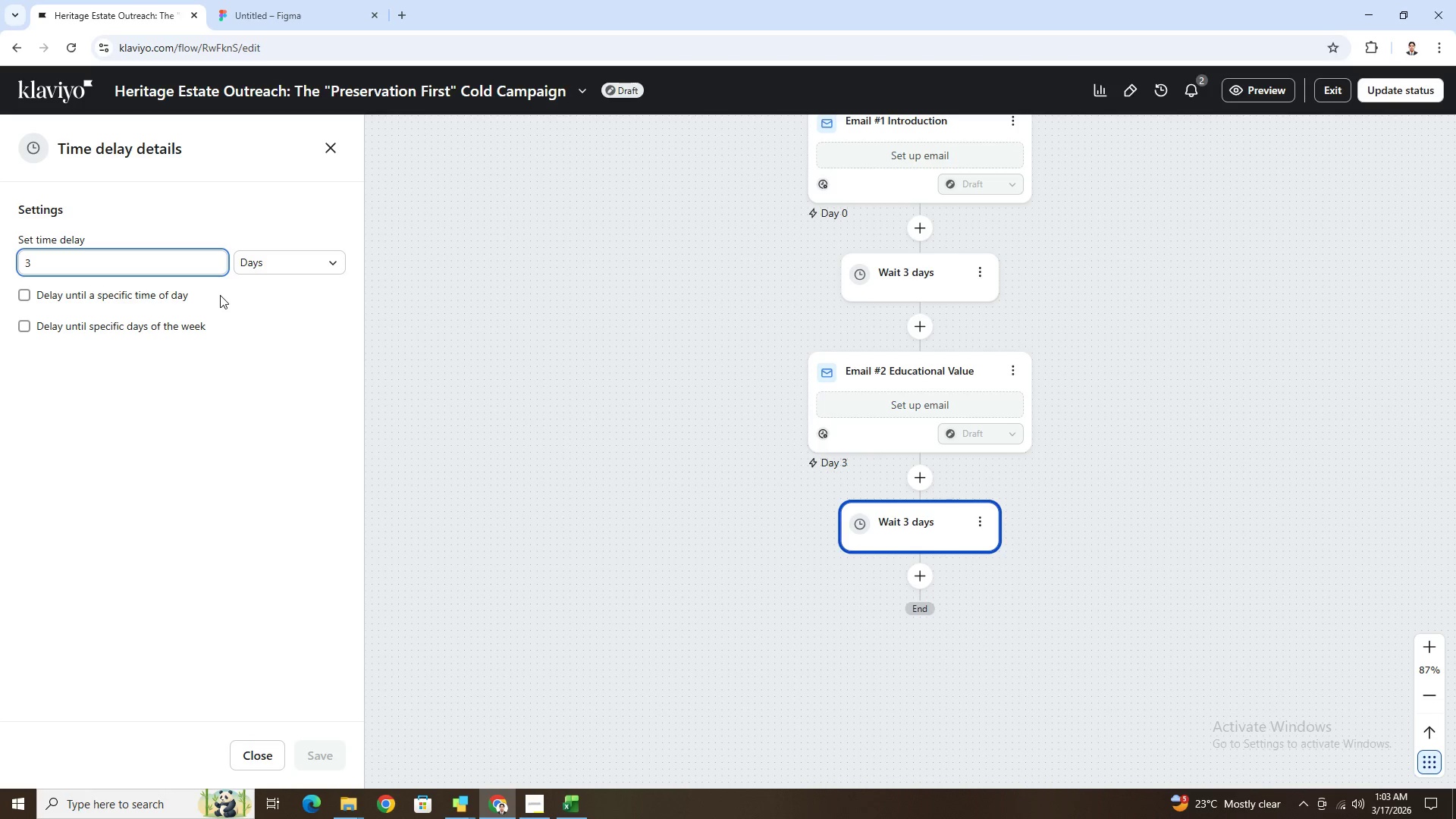 
wait(13.05)
 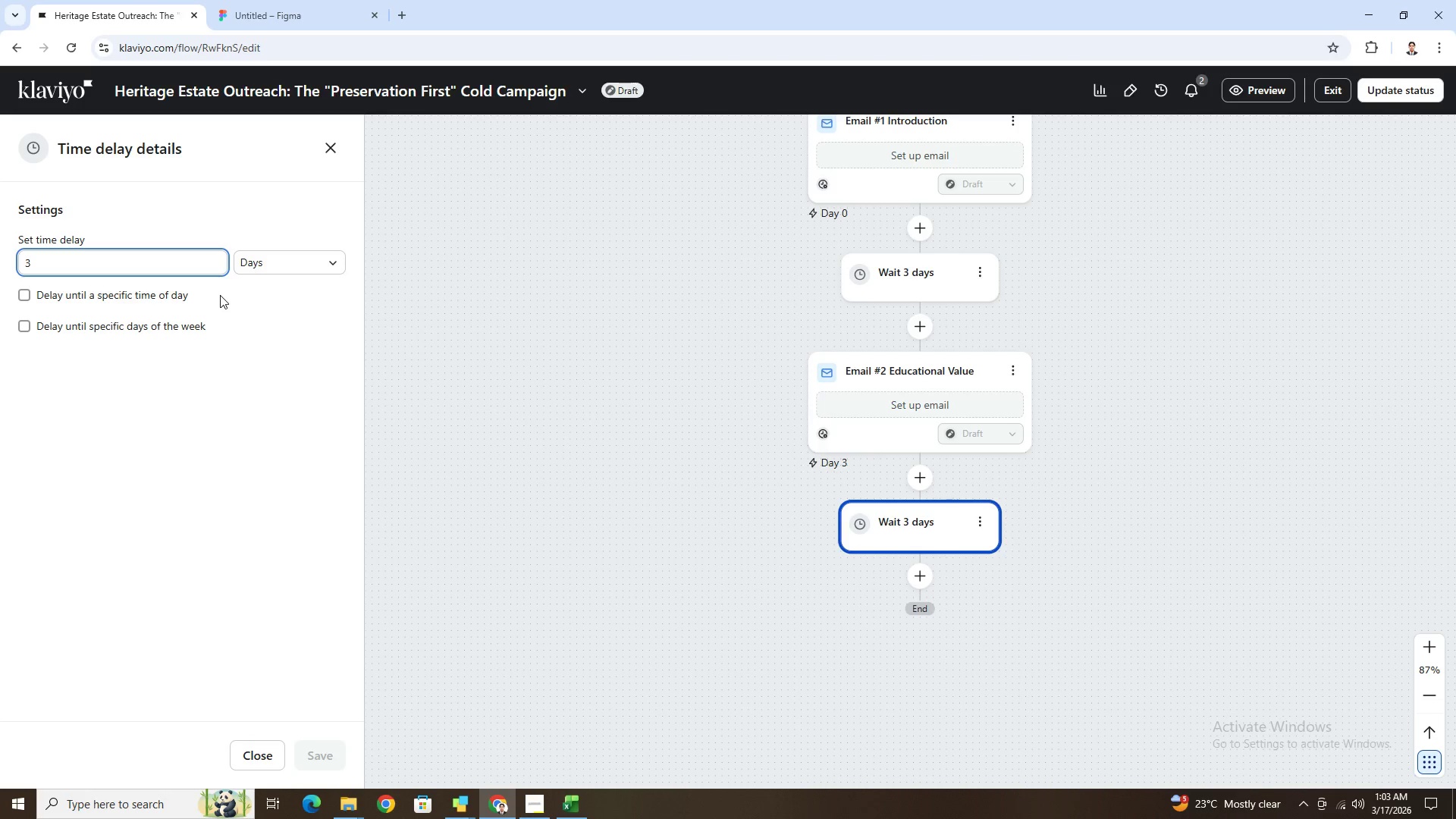 
key(Backspace)
 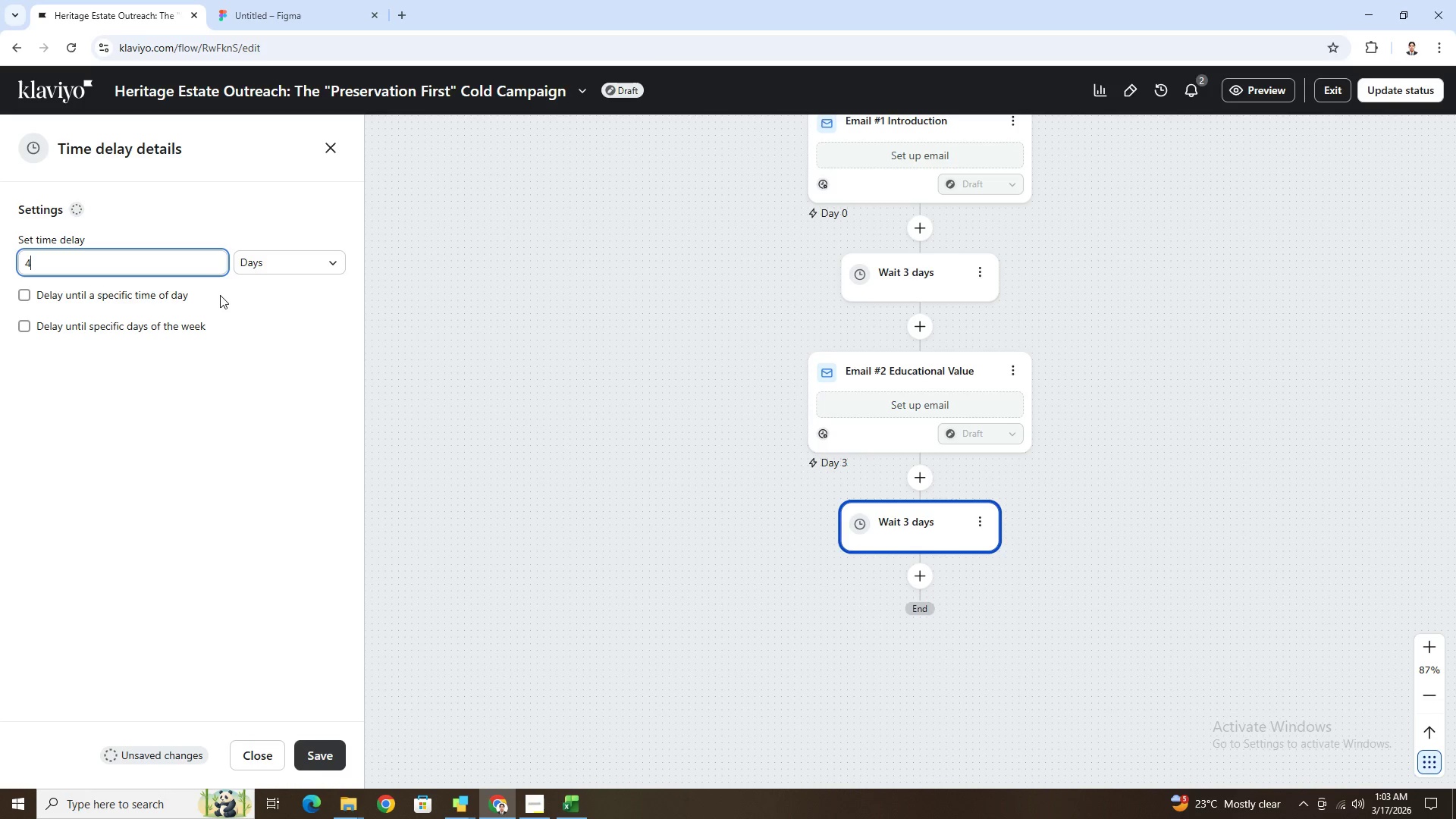 
key(4)
 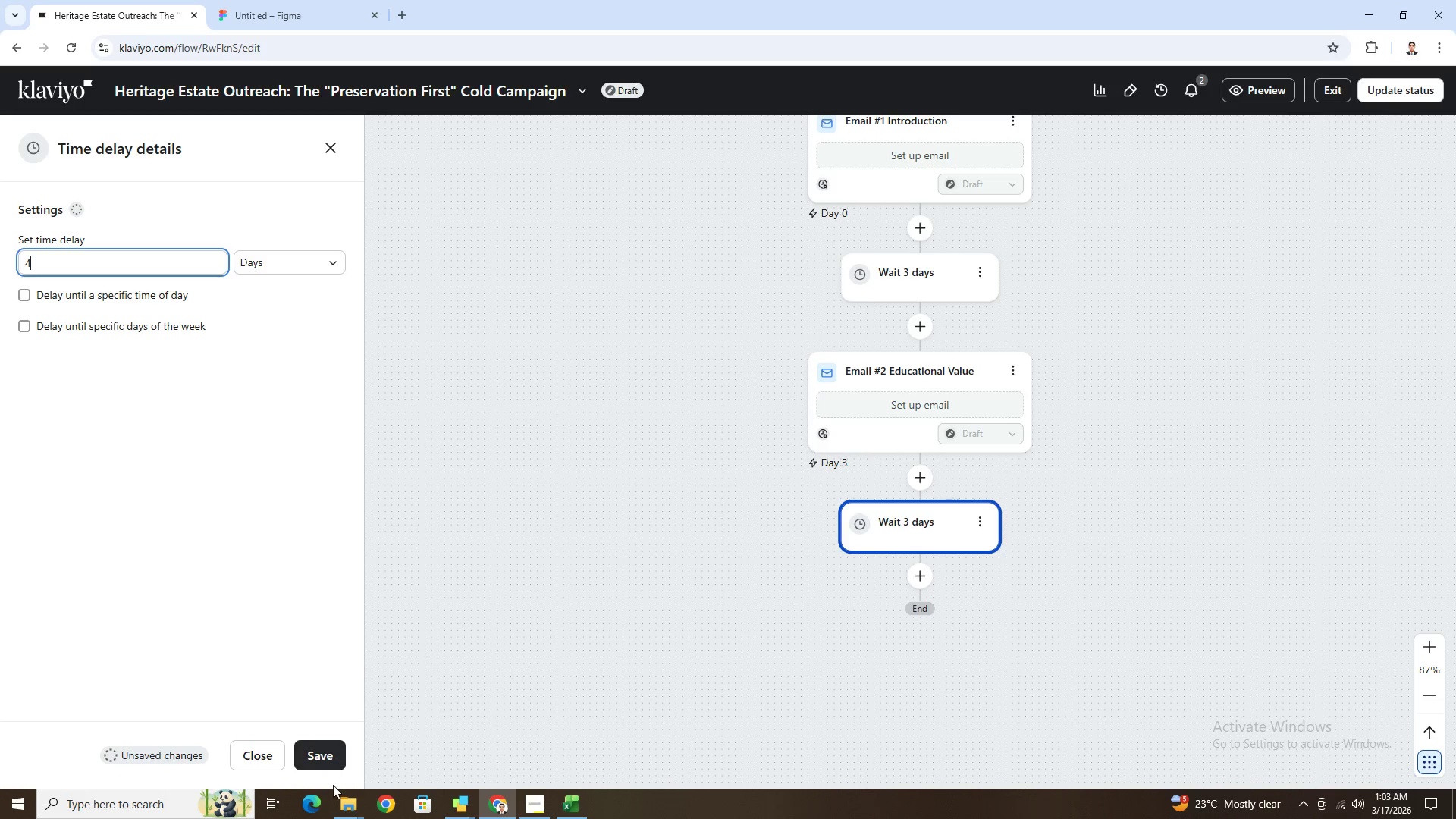 
left_click([331, 745])
 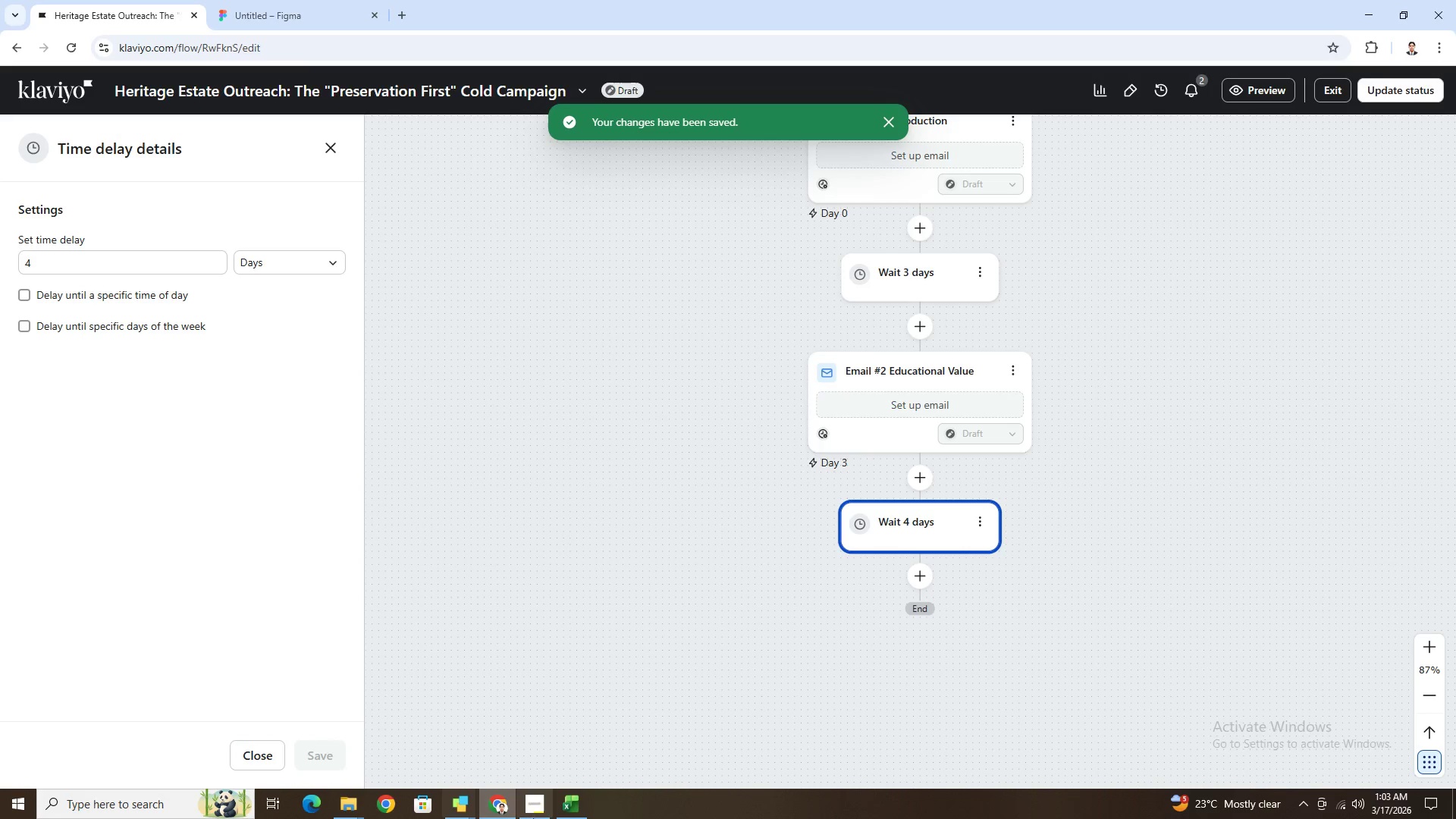 
left_click([537, 801])